 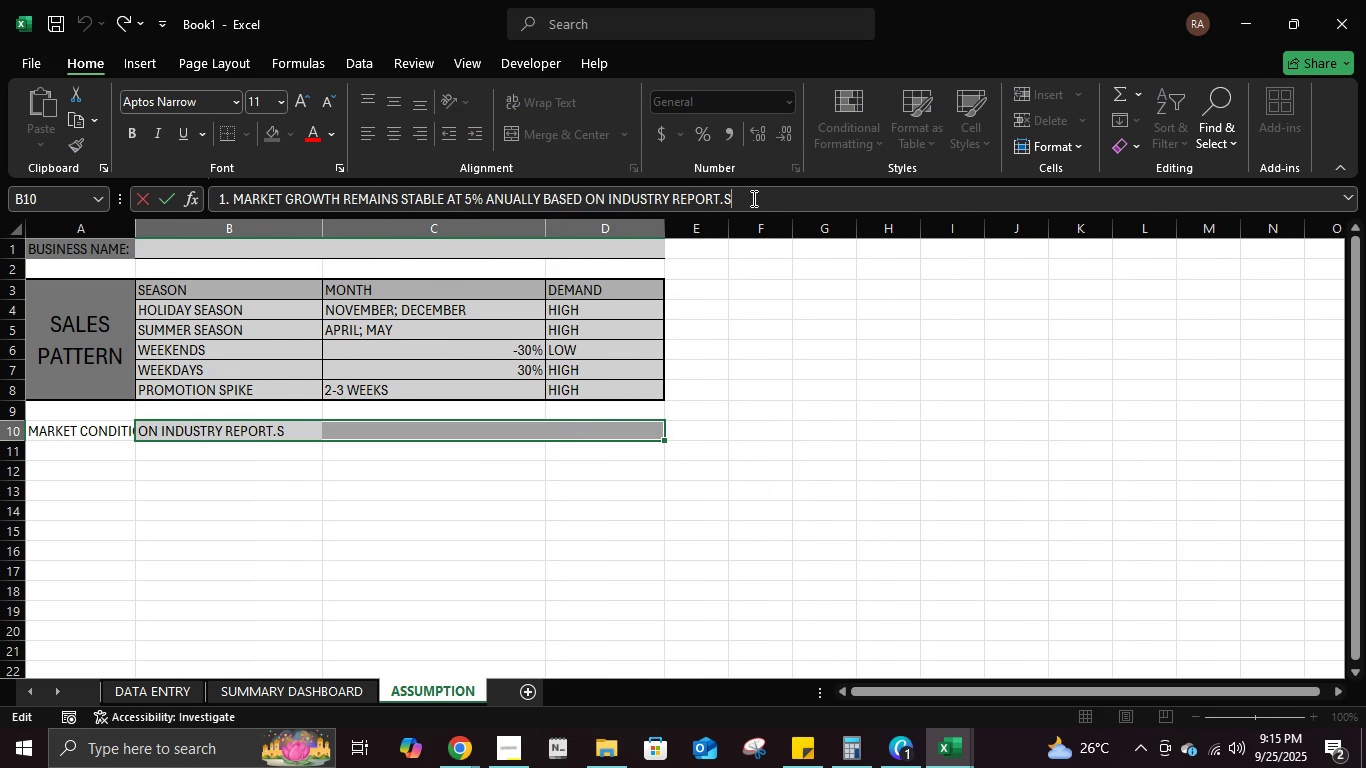 
key(Backspace)
 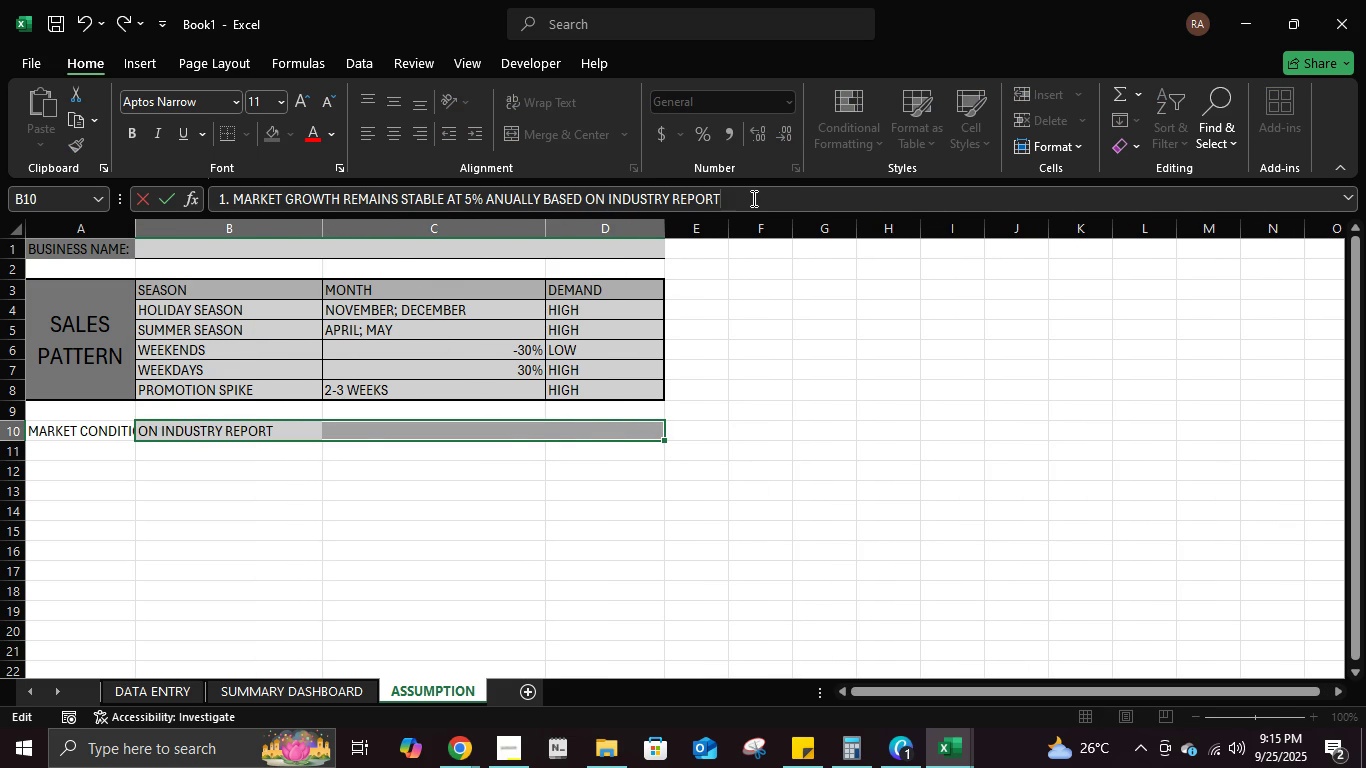 
key(Backspace)
 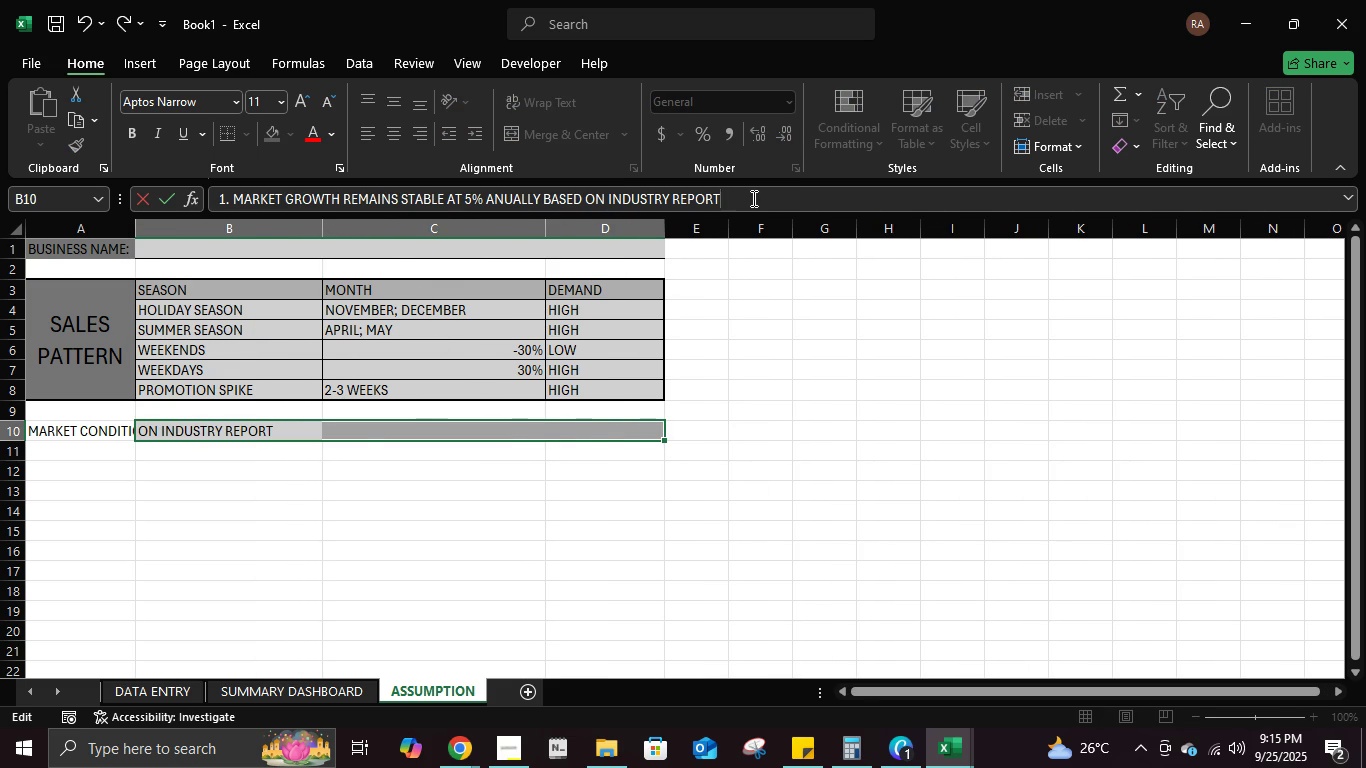 
key(S)
 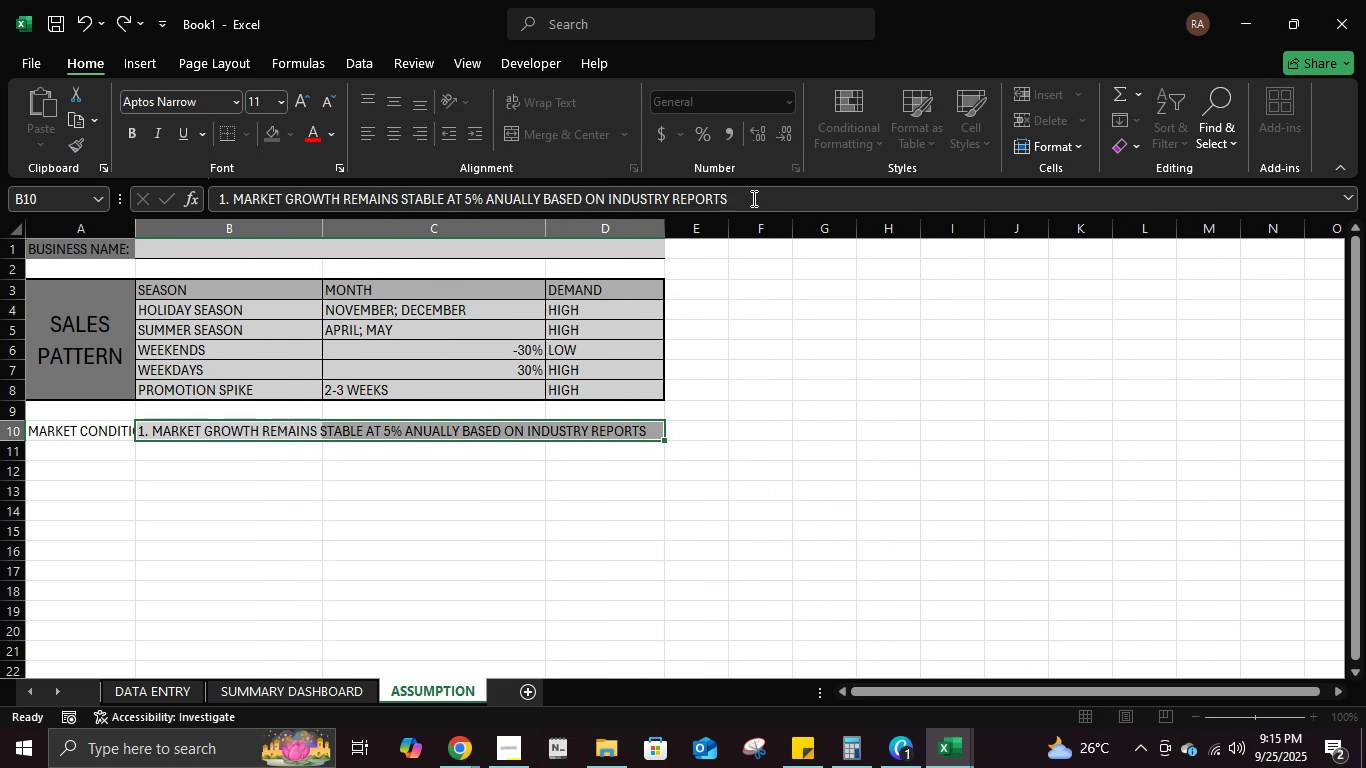 
key(Enter)